 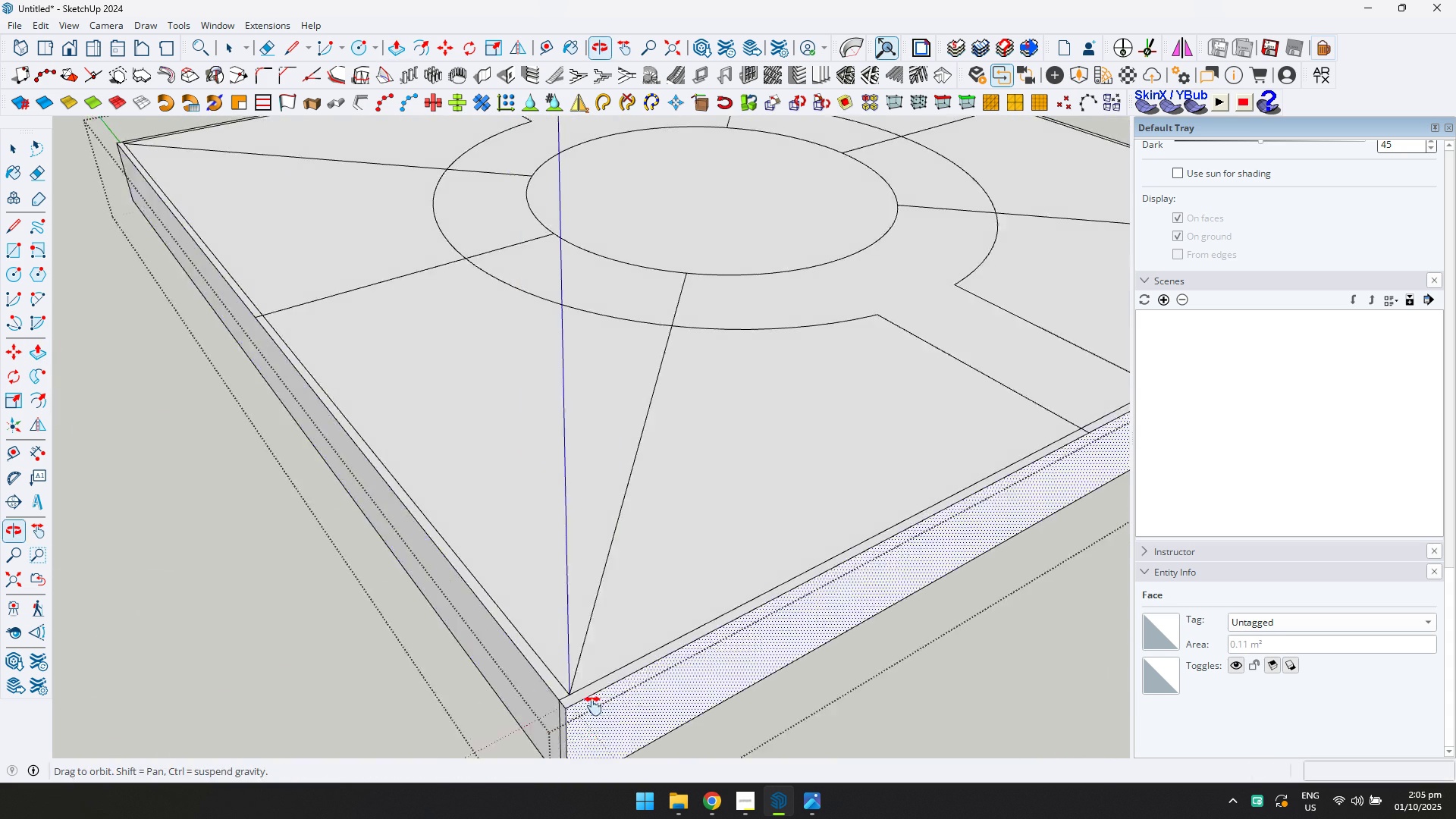 
scroll: coordinate [506, 395], scroll_direction: down, amount: 5.0
 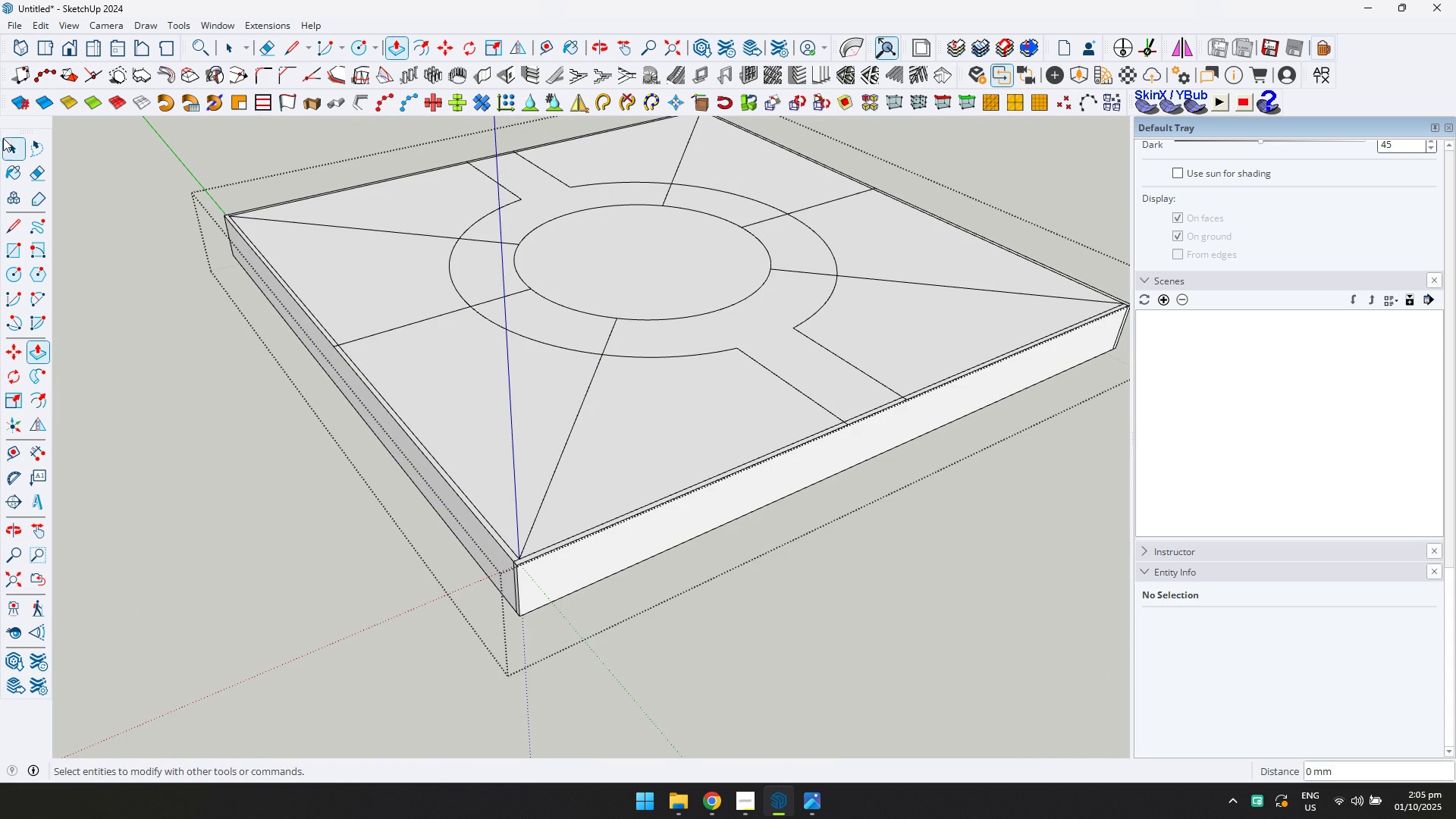 
left_click([8, 142])
 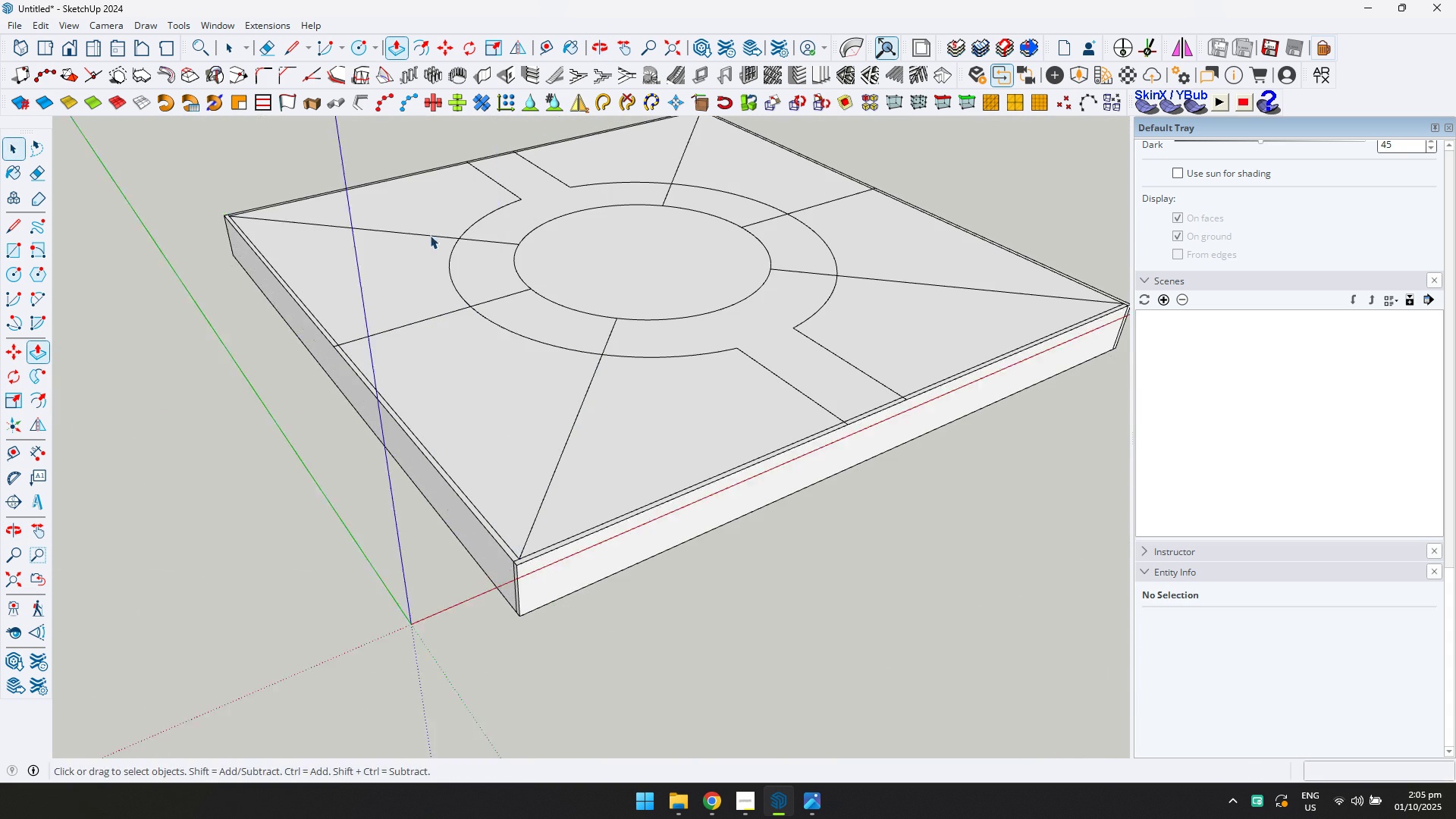 
key(Escape)
 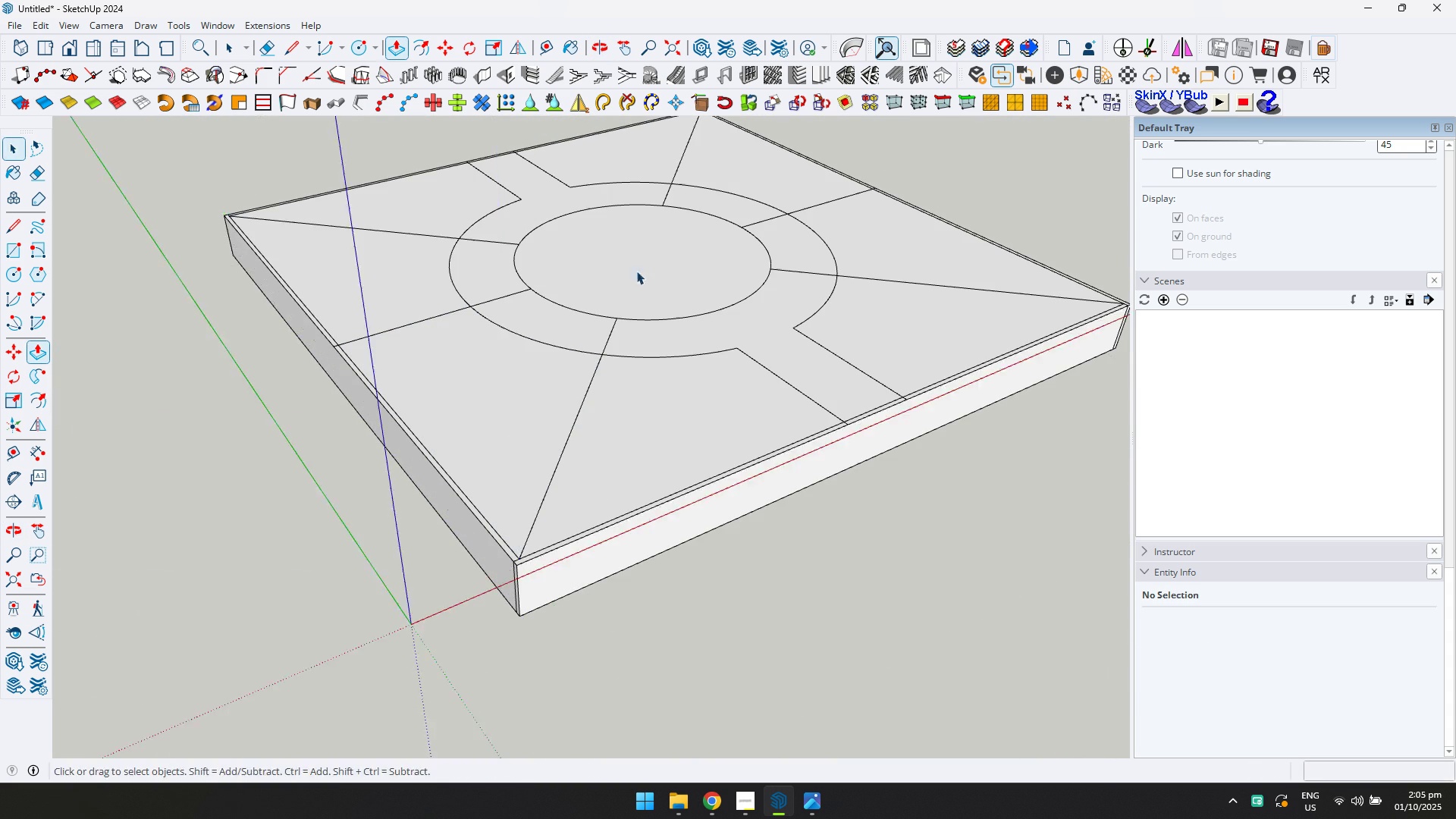 
scroll: coordinate [664, 281], scroll_direction: down, amount: 5.0
 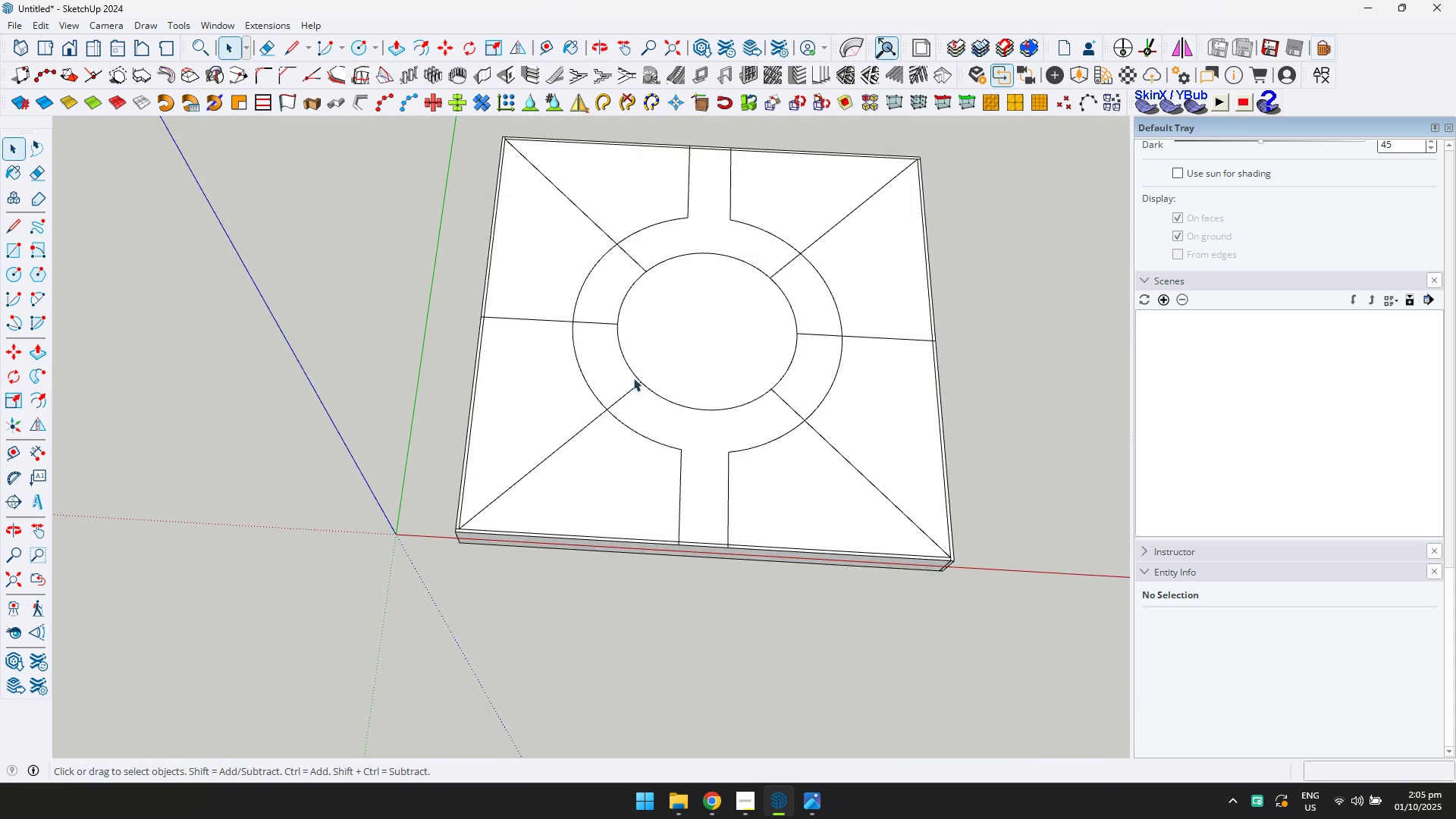 
scroll: coordinate [738, 312], scroll_direction: up, amount: 6.0
 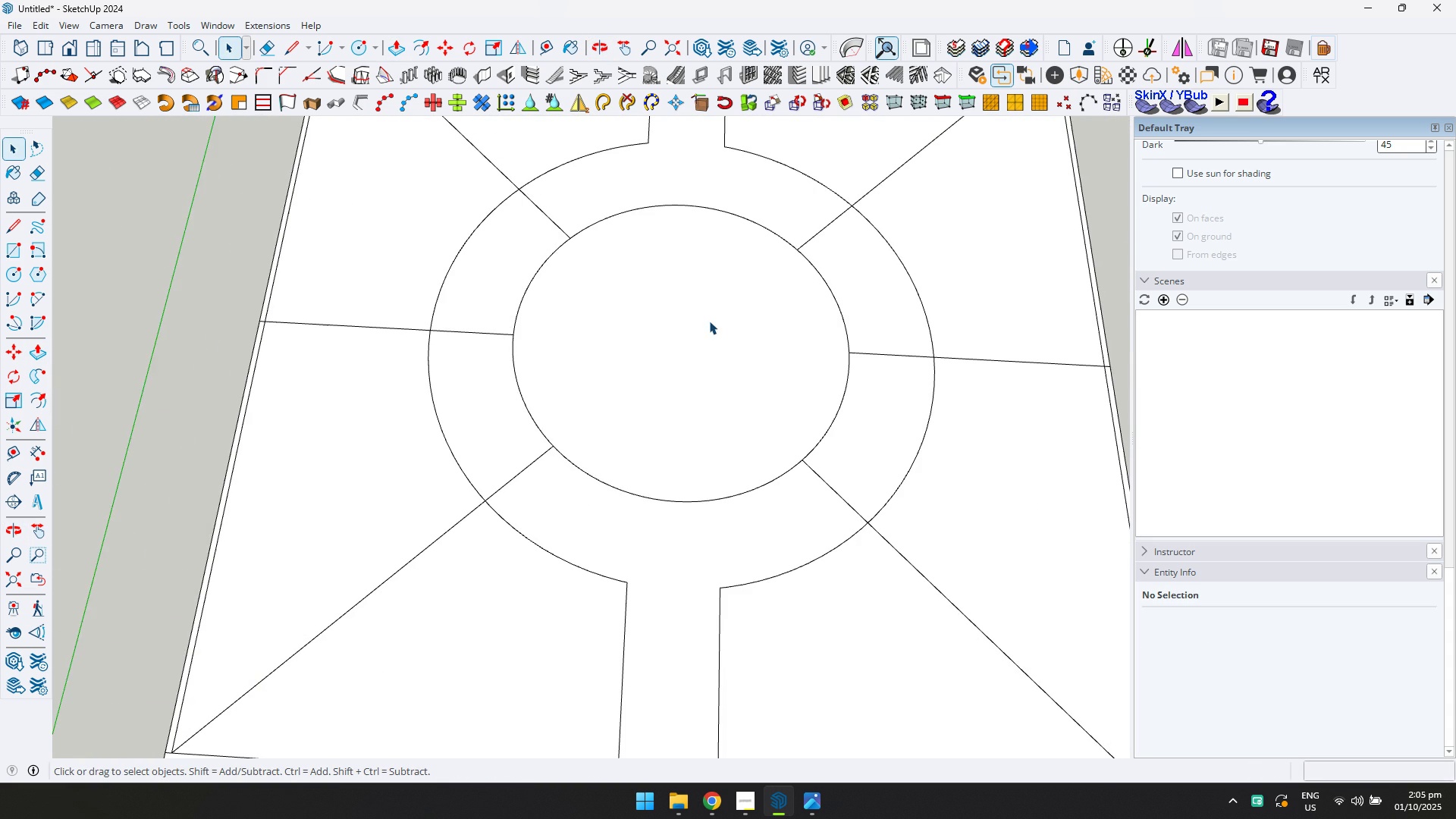 
double_click([709, 321])
 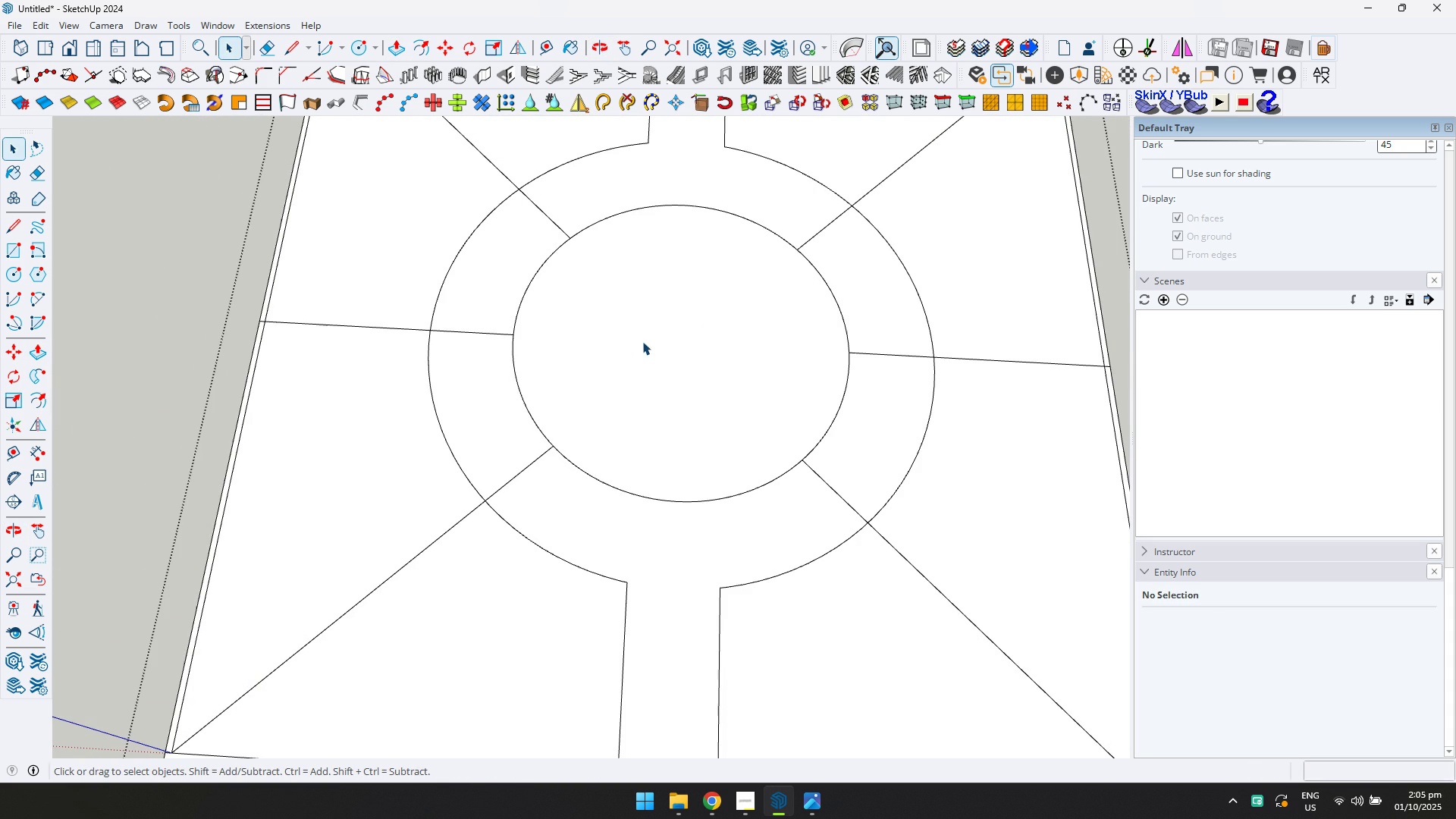 
triple_click([642, 341])
 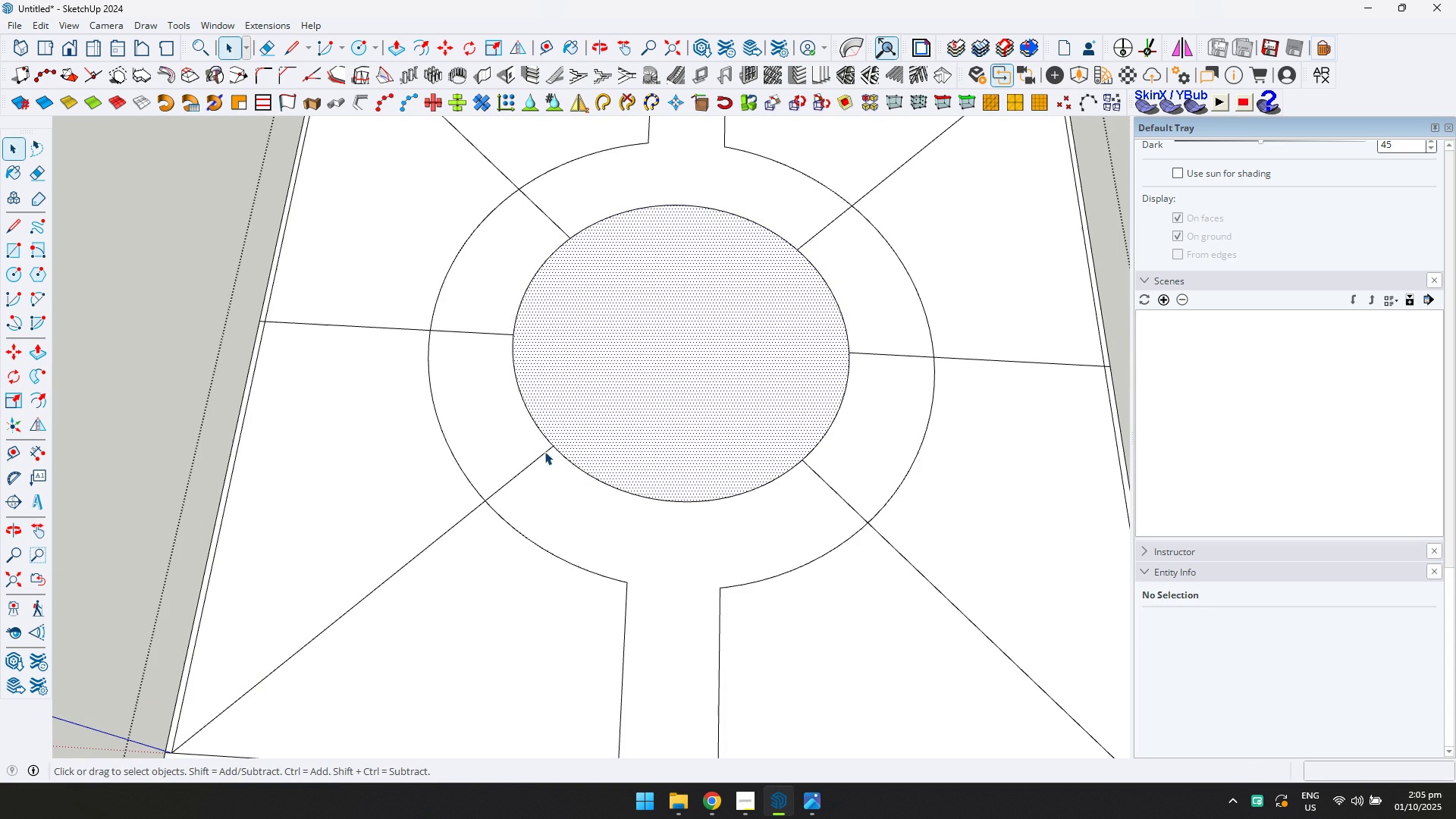 
key(E)